 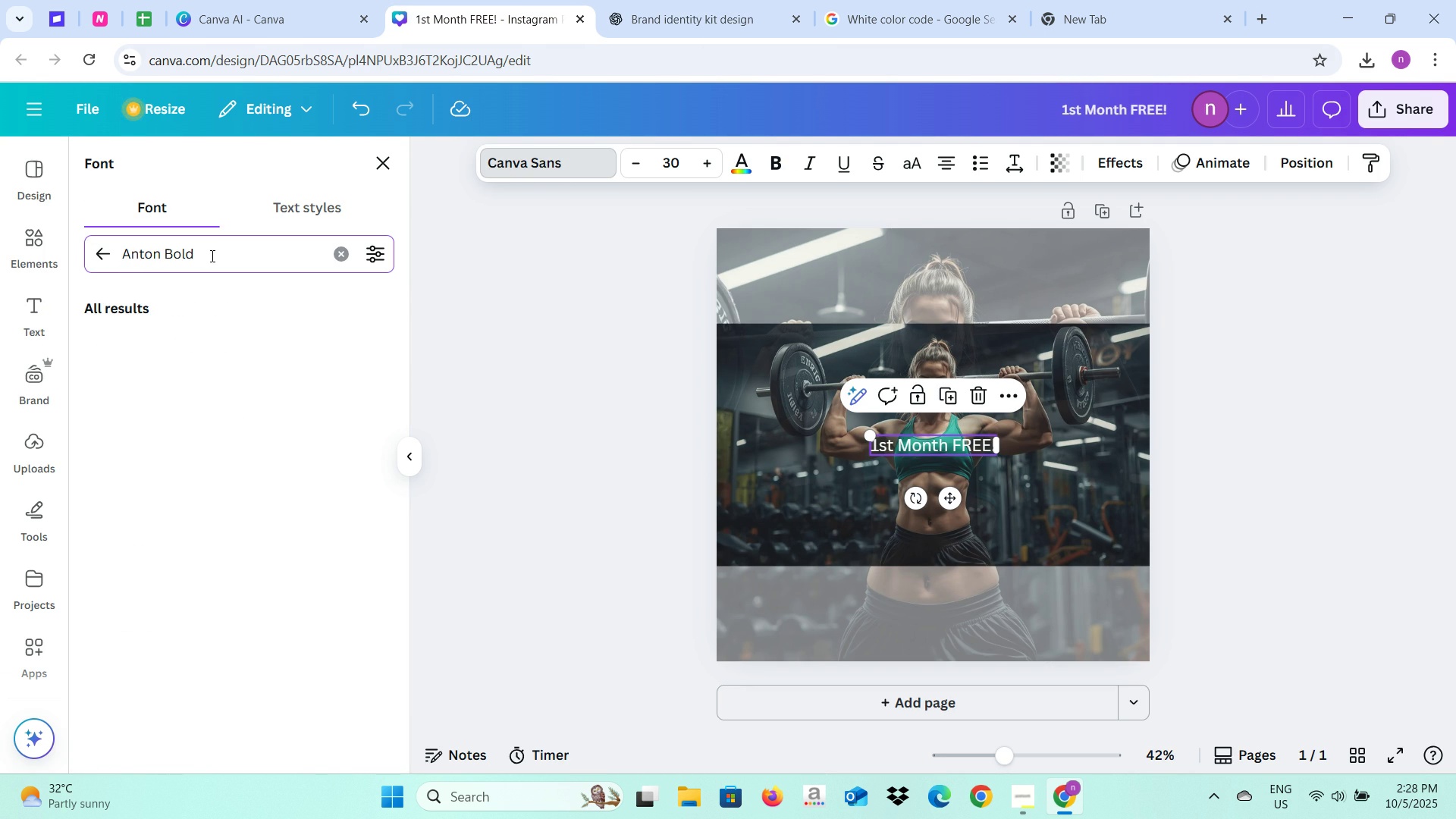 
left_click([206, 343])
 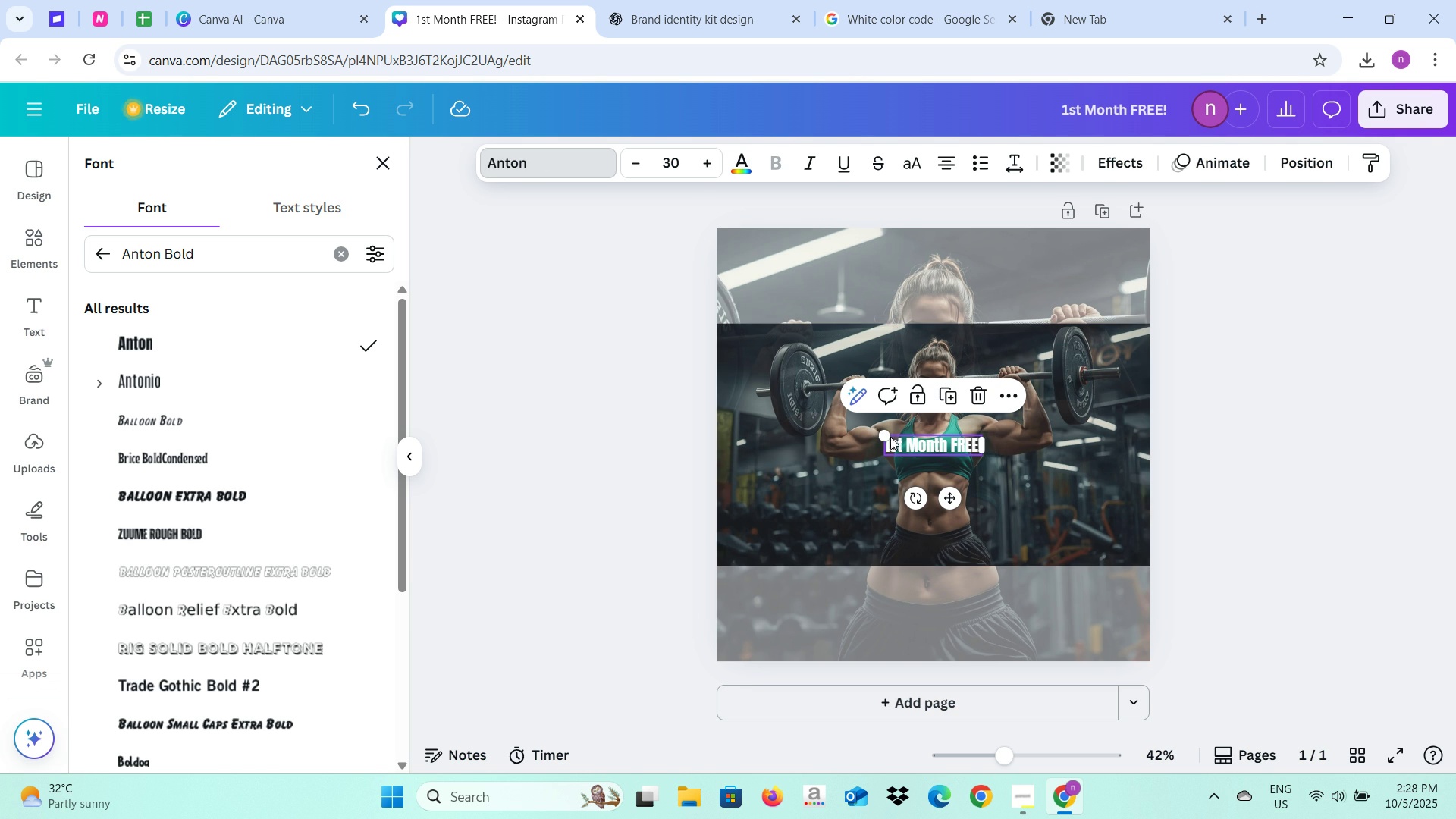 
double_click([704, 171])
 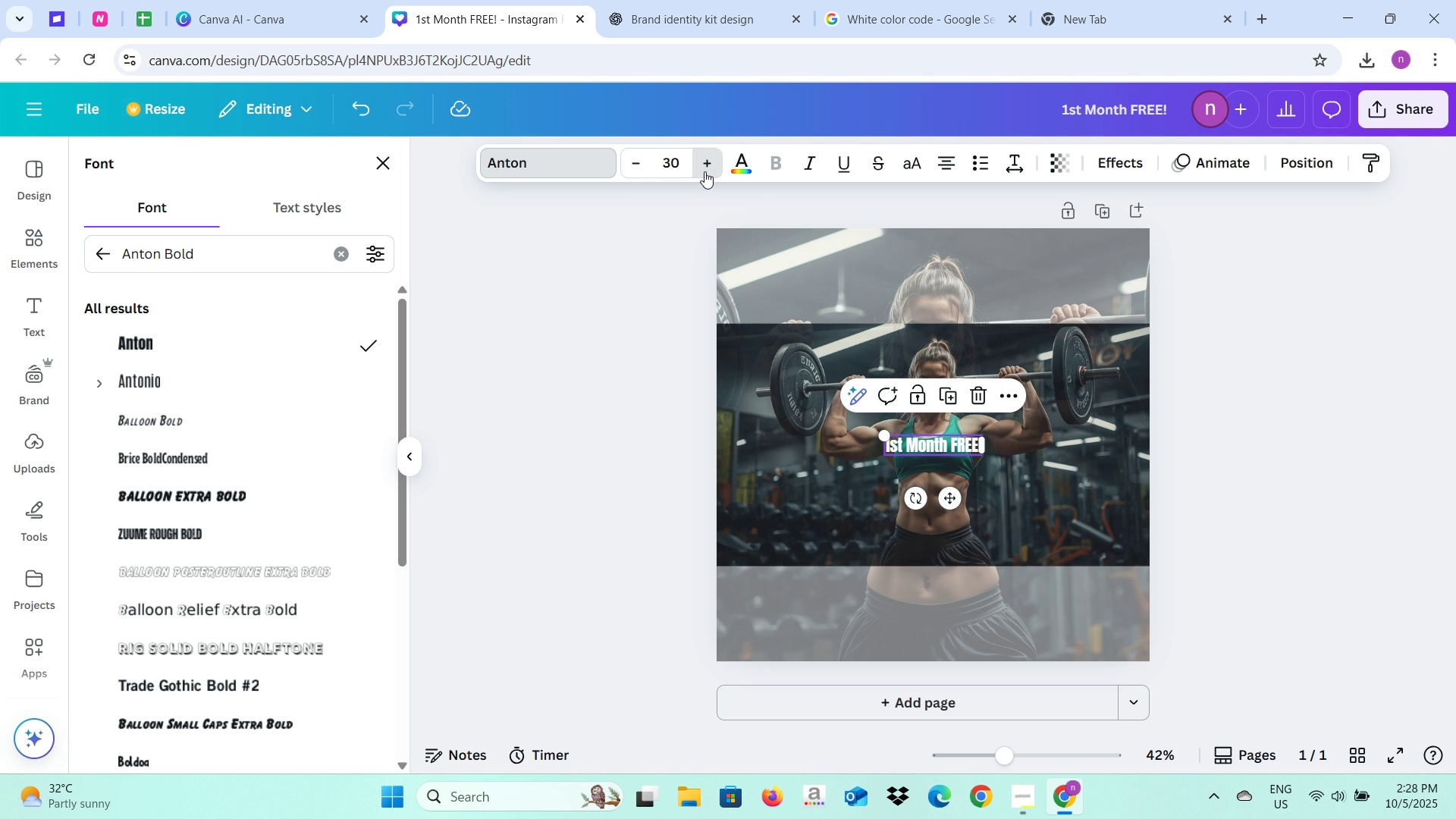 
triple_click([704, 171])
 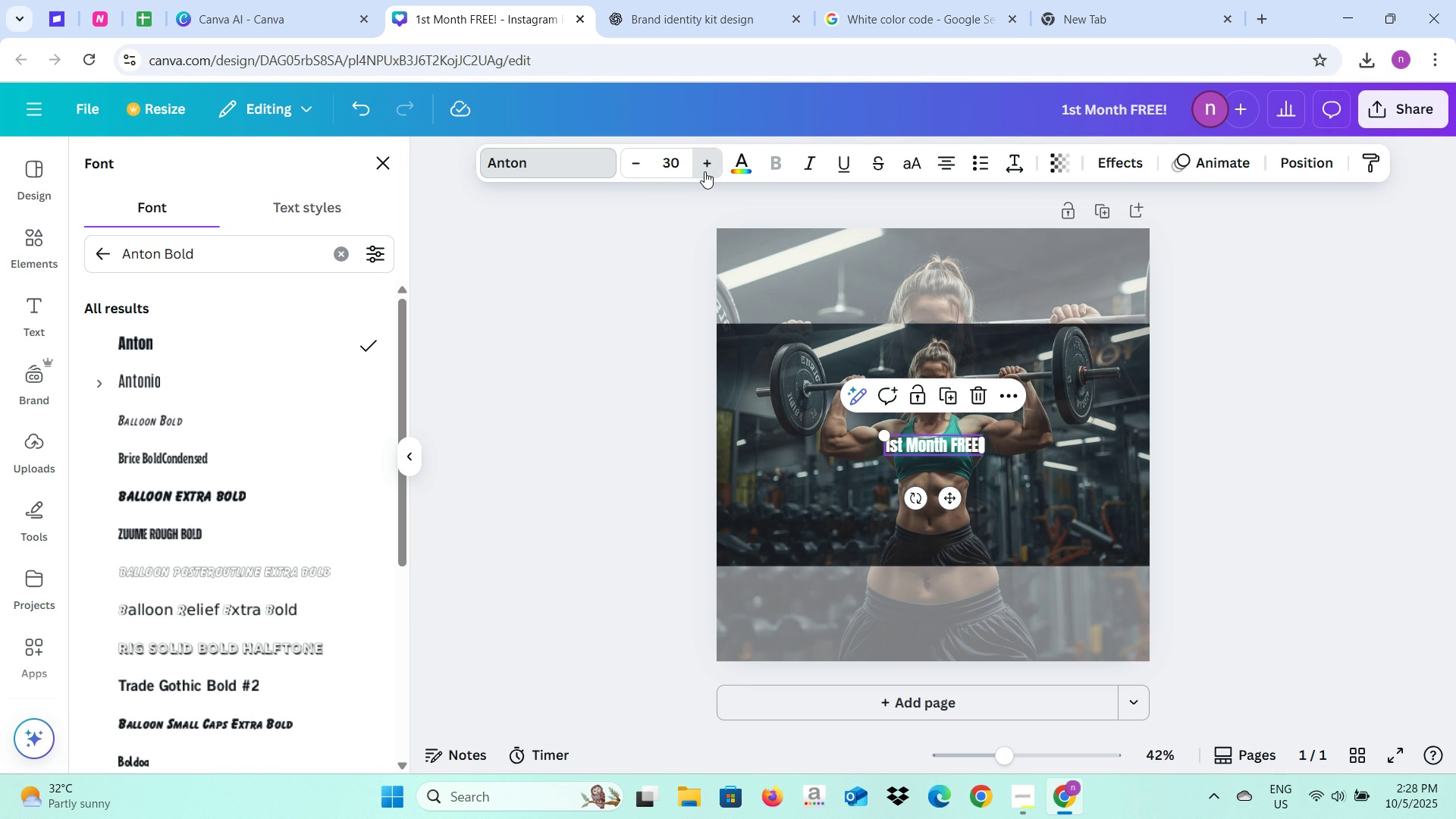 
triple_click([704, 171])
 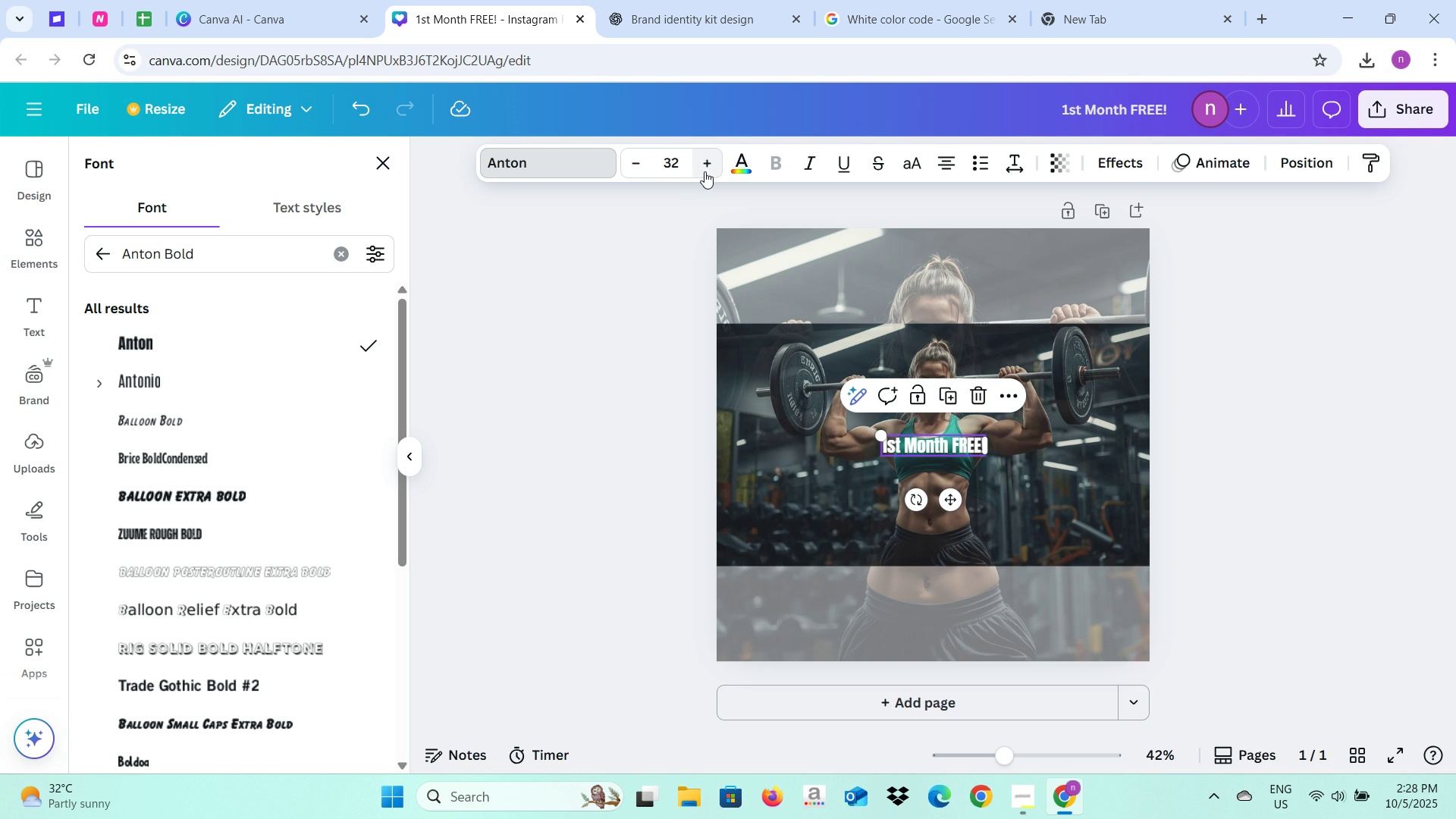 
triple_click([704, 171])
 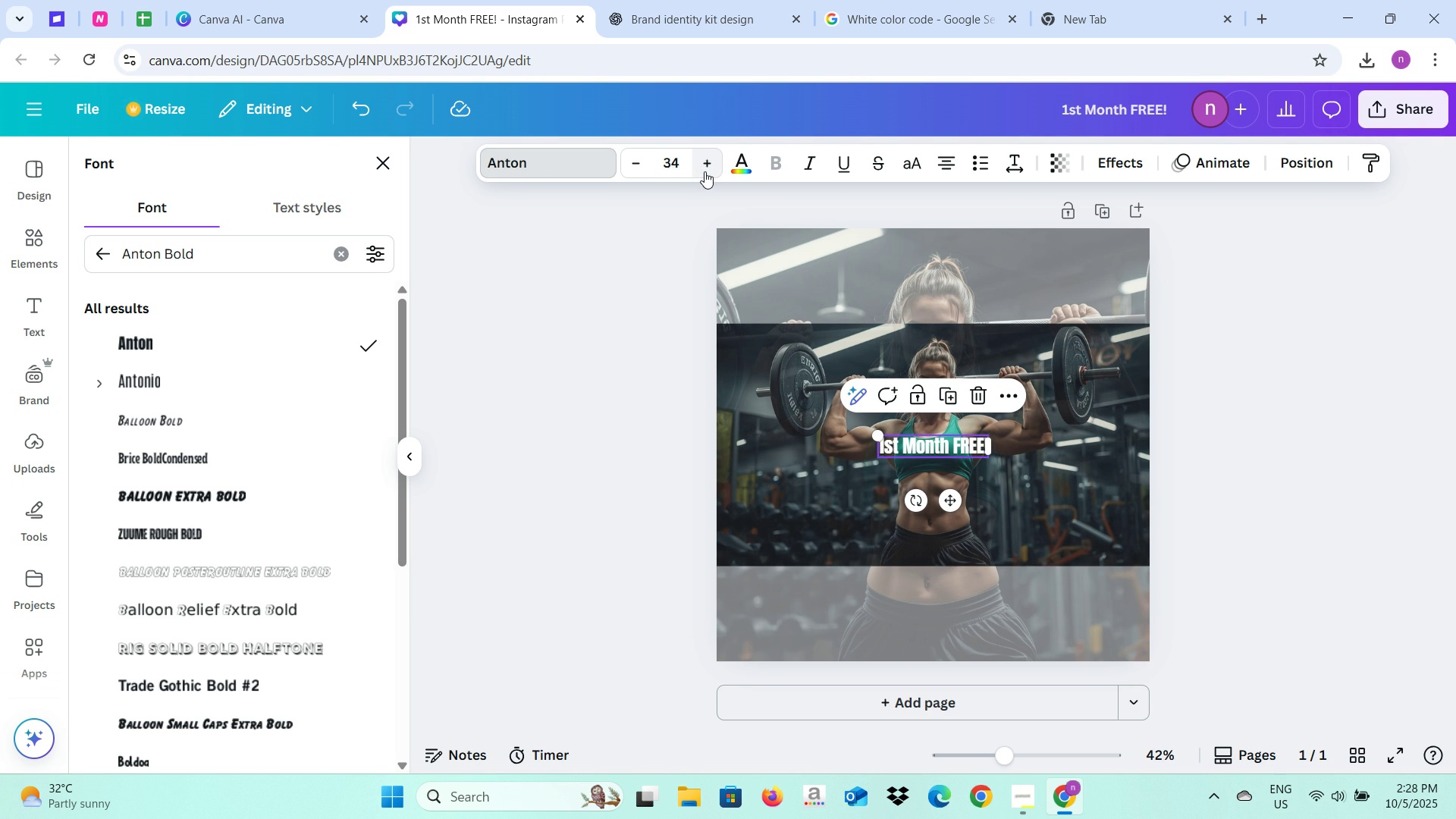 
triple_click([704, 171])
 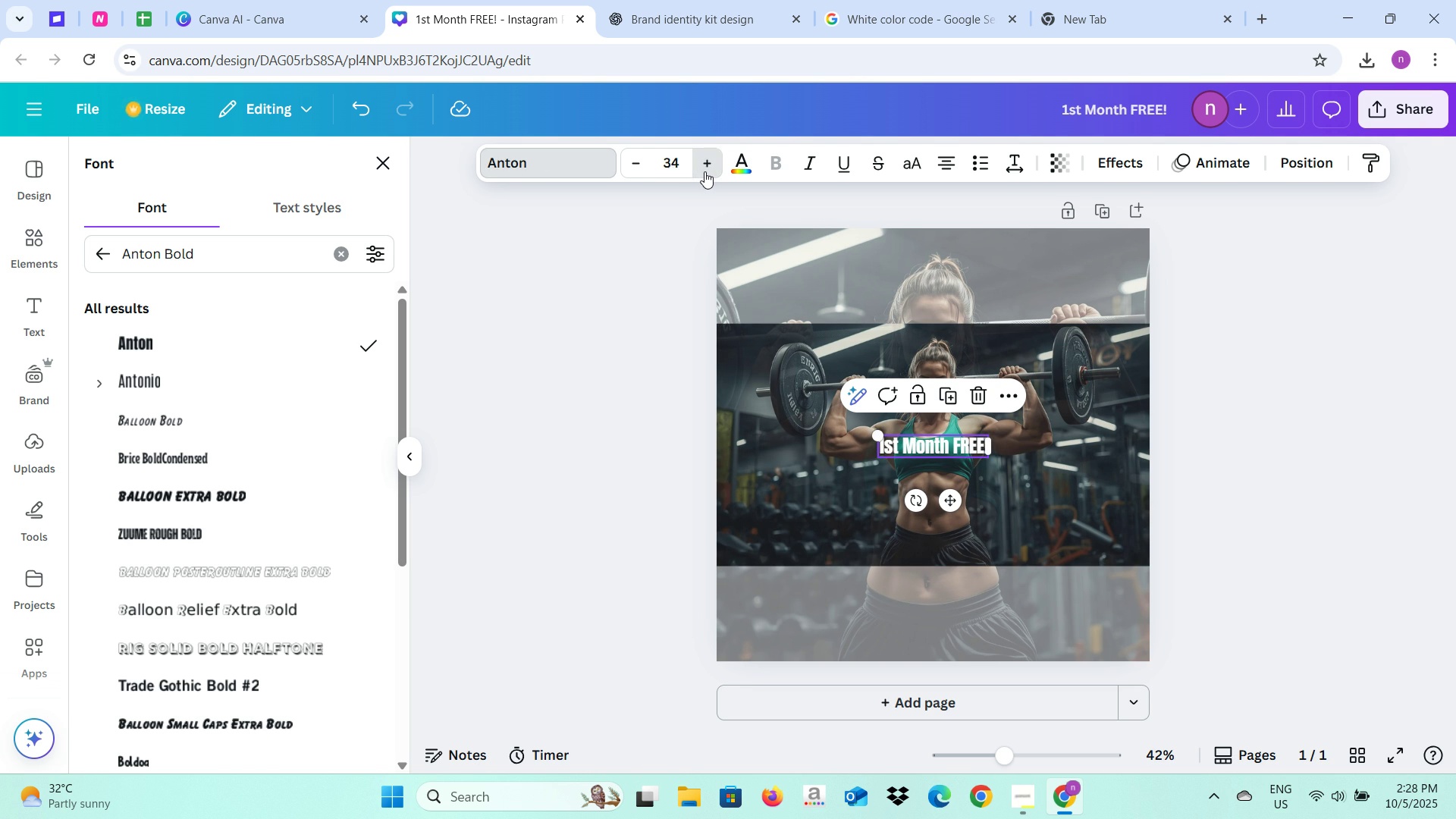 
triple_click([704, 171])
 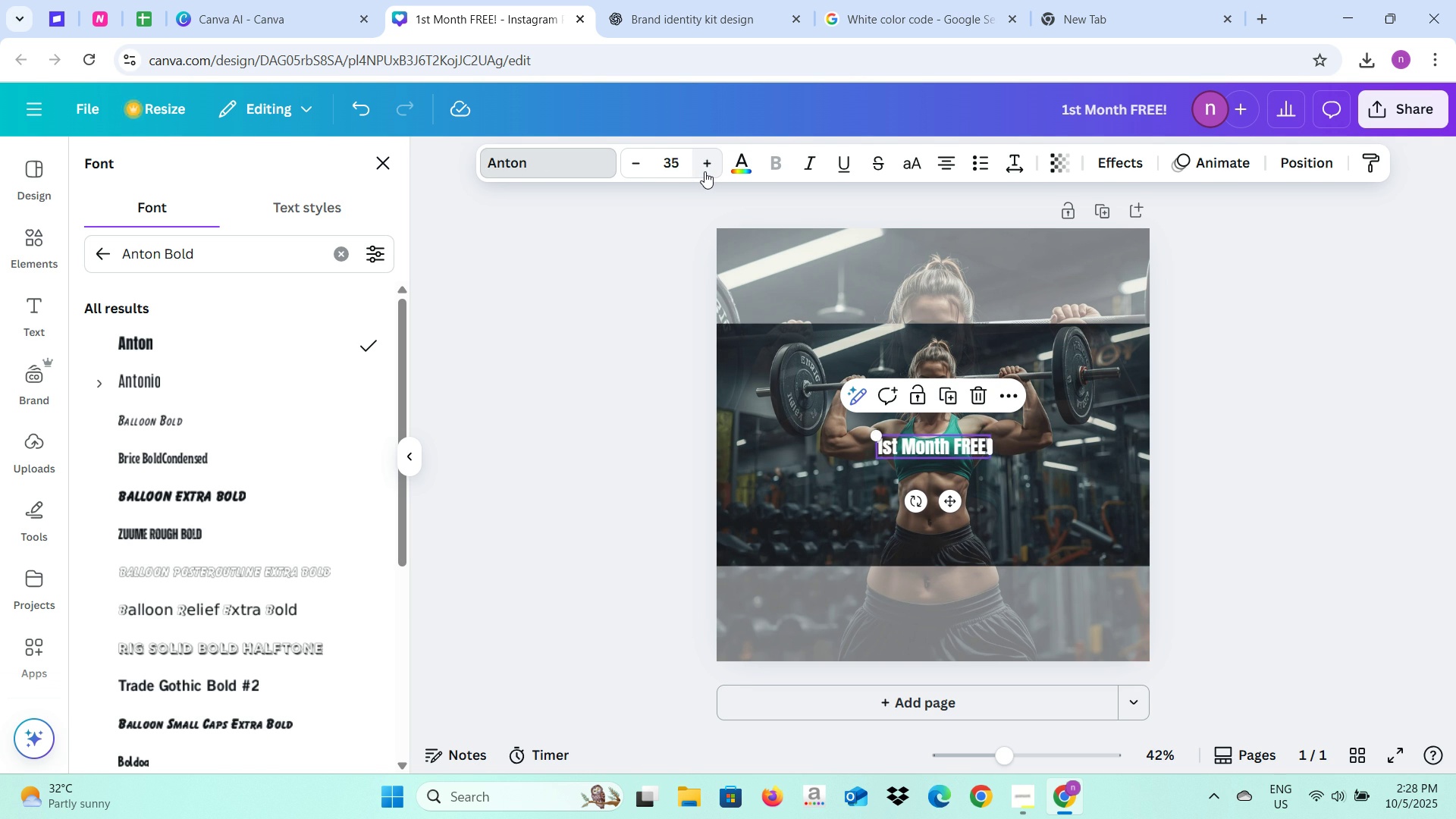 
triple_click([704, 171])
 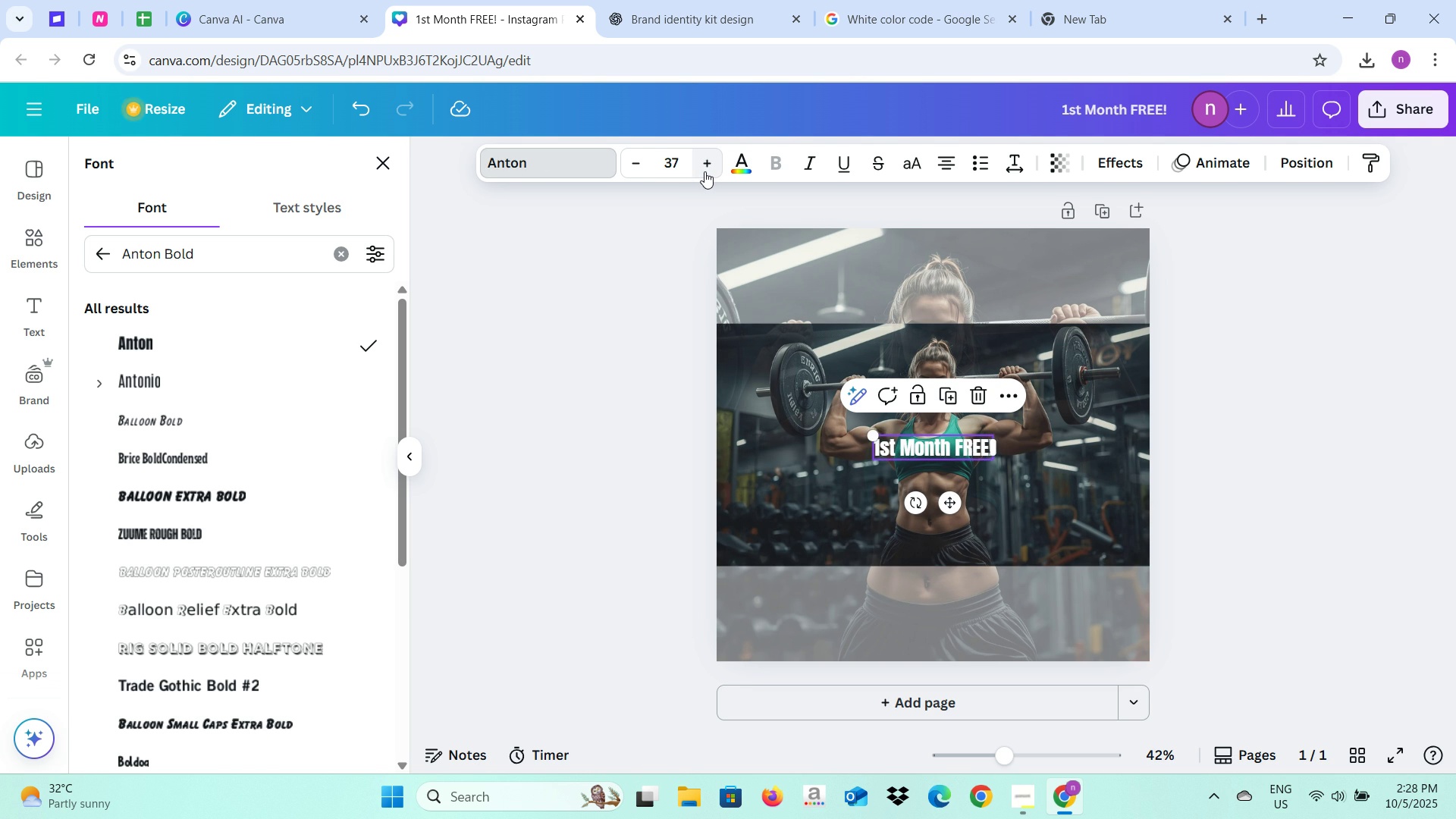 
triple_click([704, 171])
 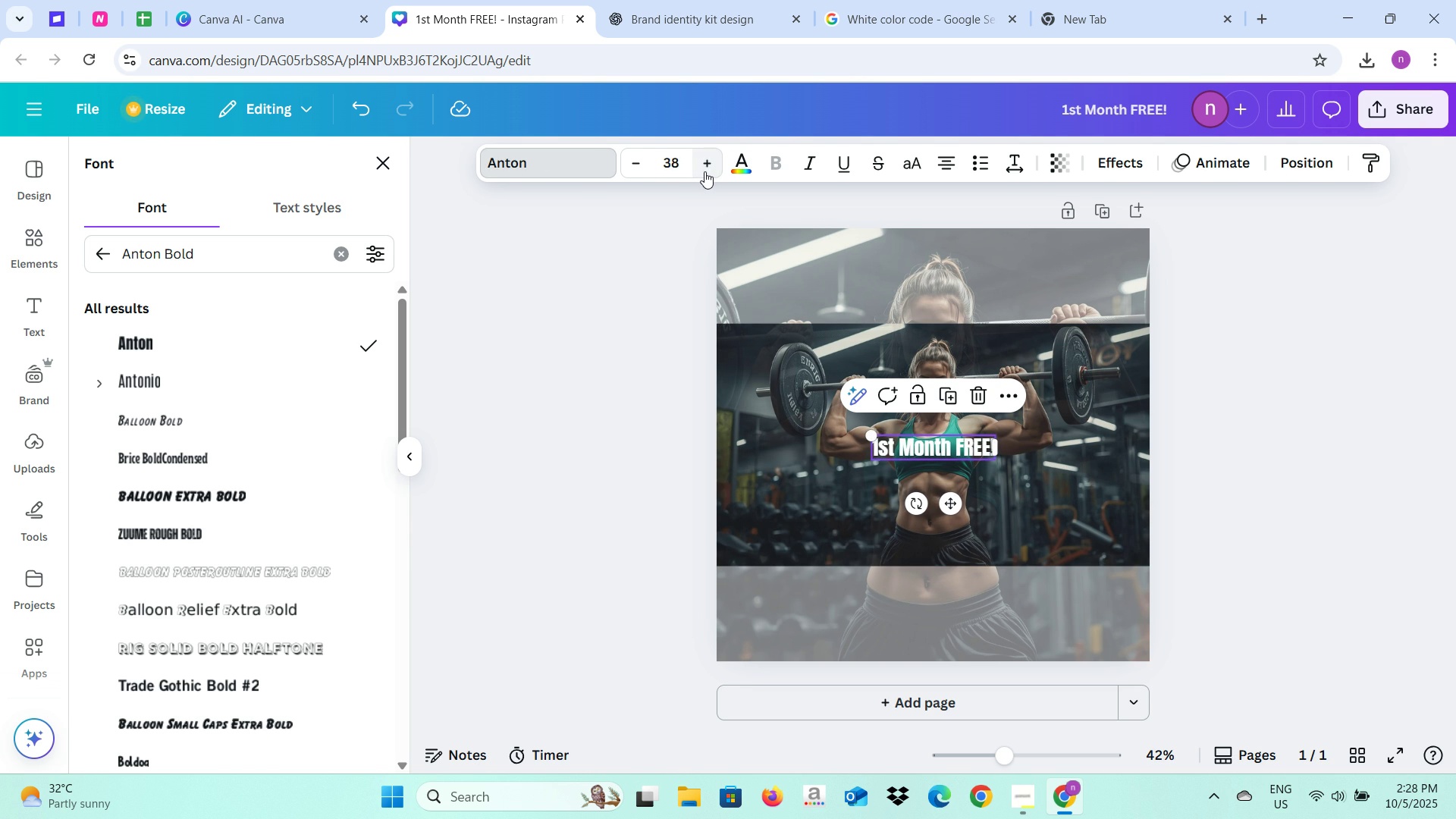 
triple_click([704, 171])
 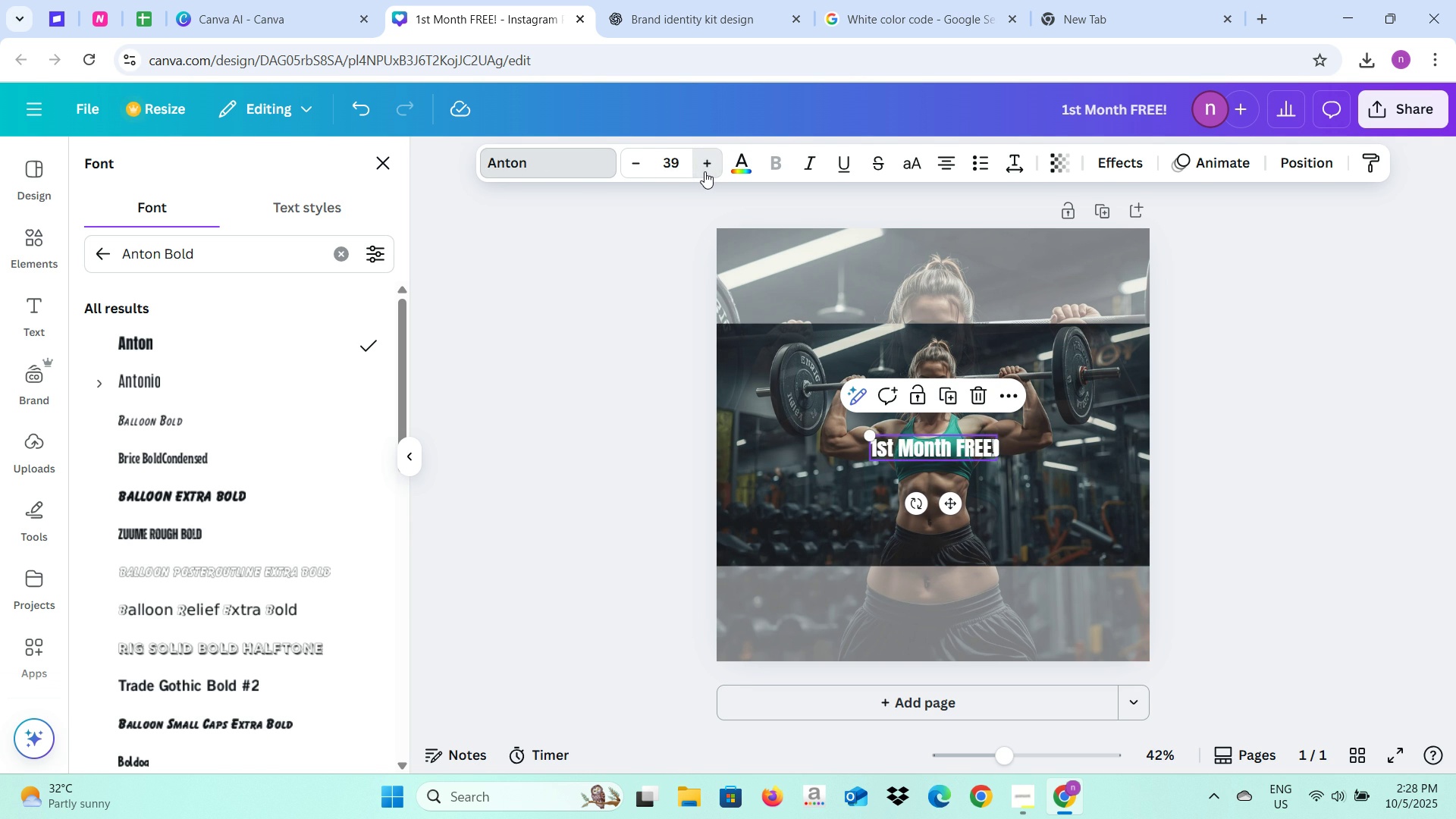 
triple_click([704, 171])
 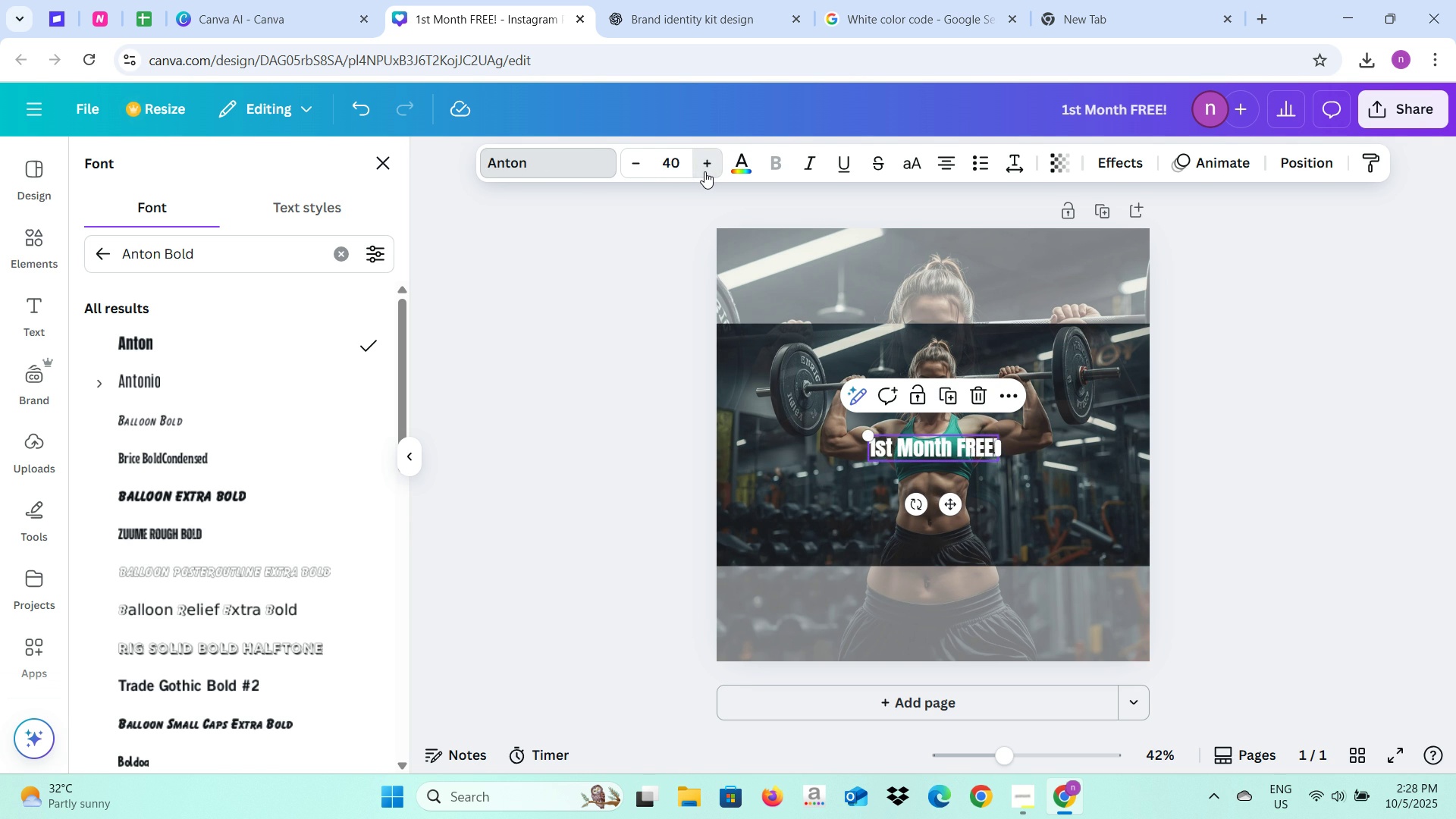 
triple_click([704, 171])
 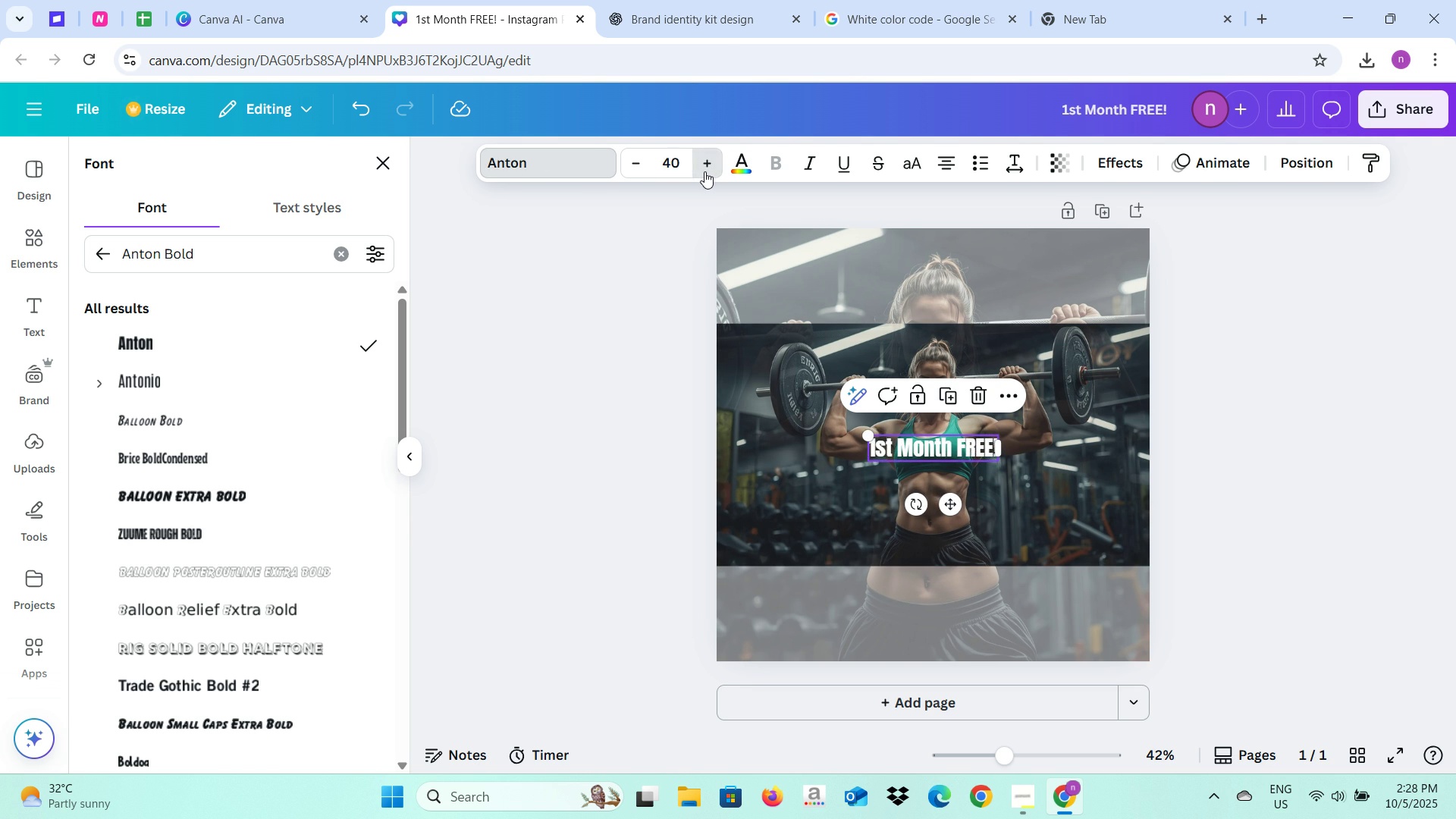 
triple_click([704, 171])
 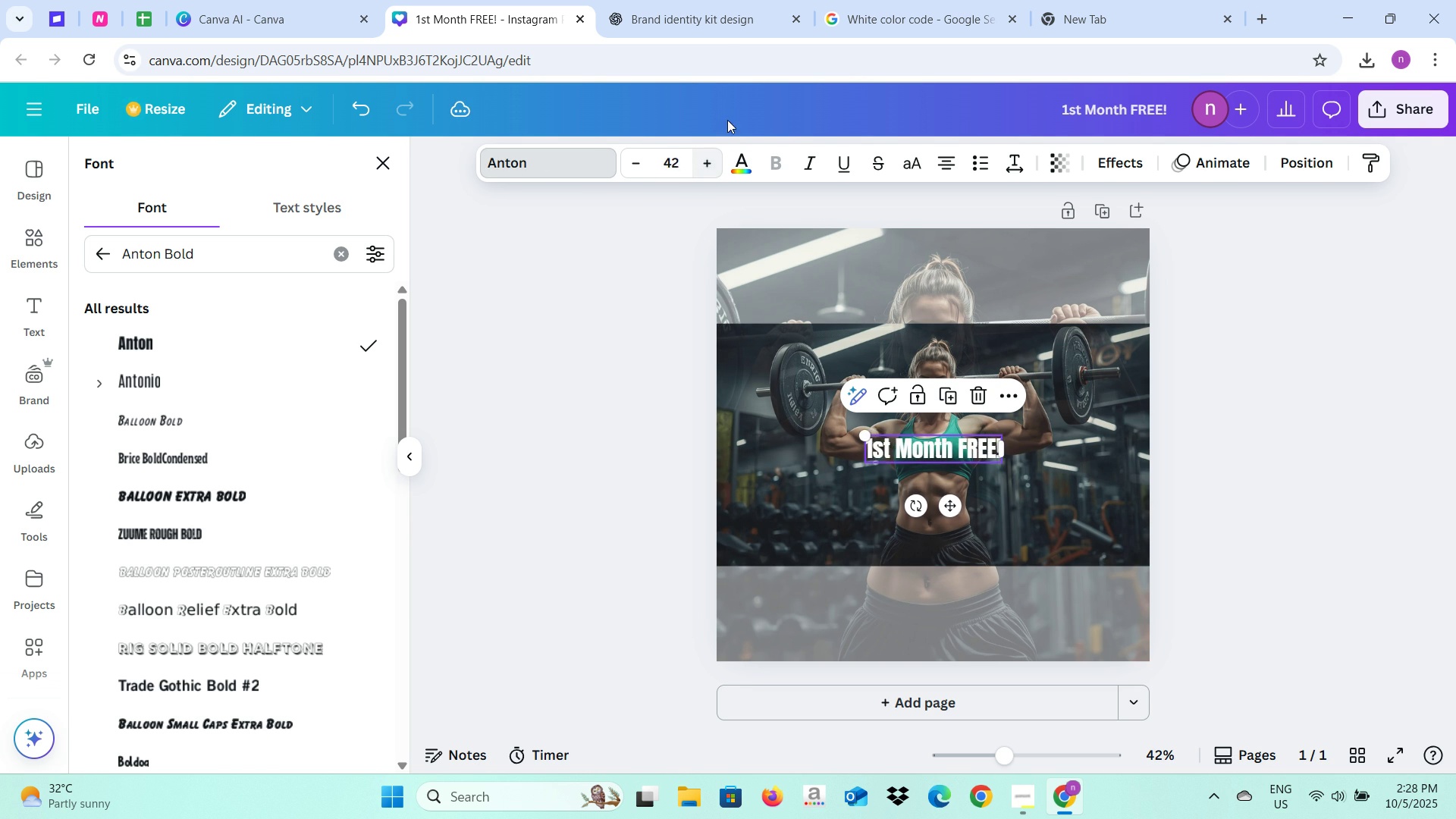 
triple_click([704, 171])
 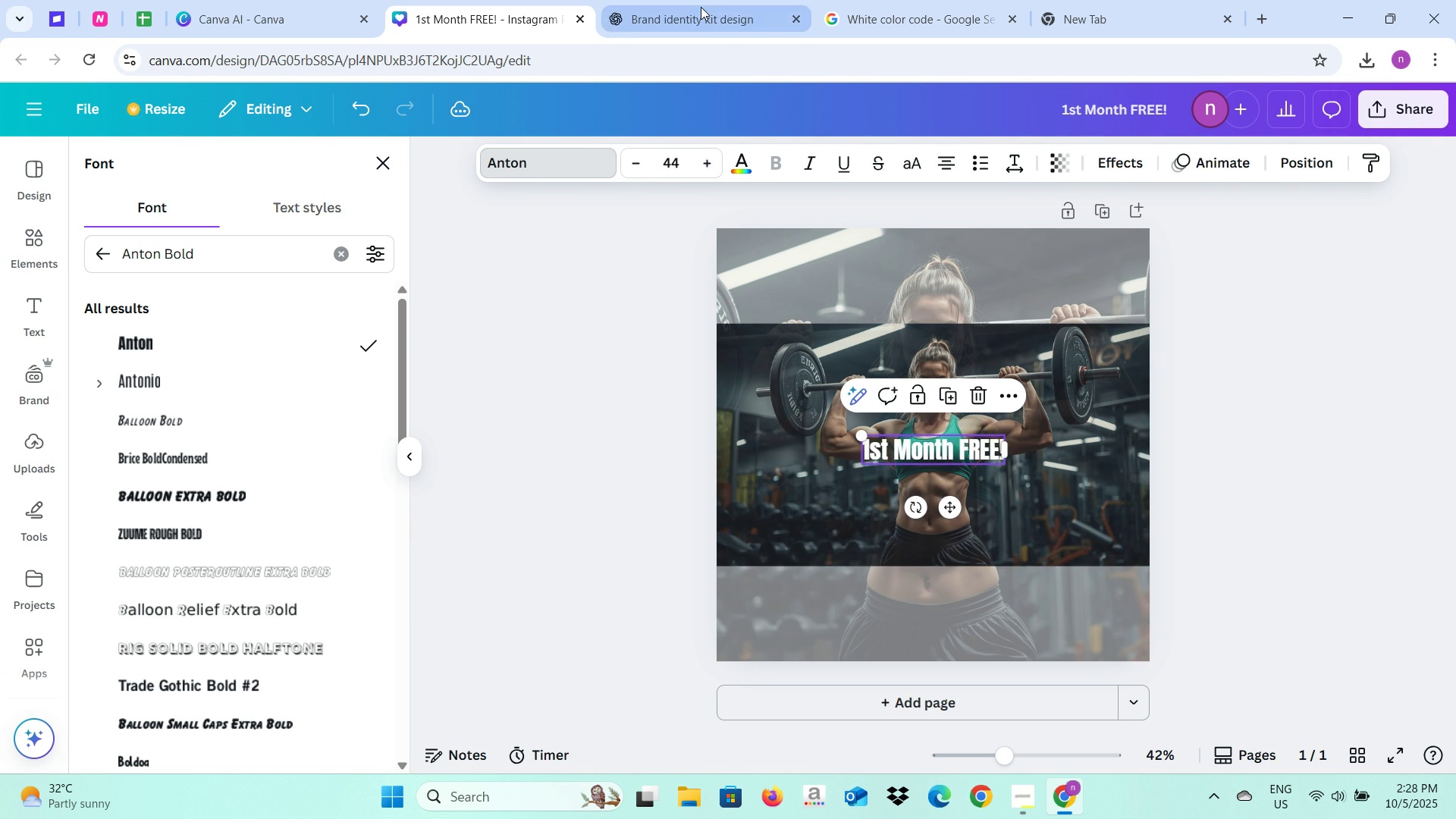 
left_click([701, 7])
 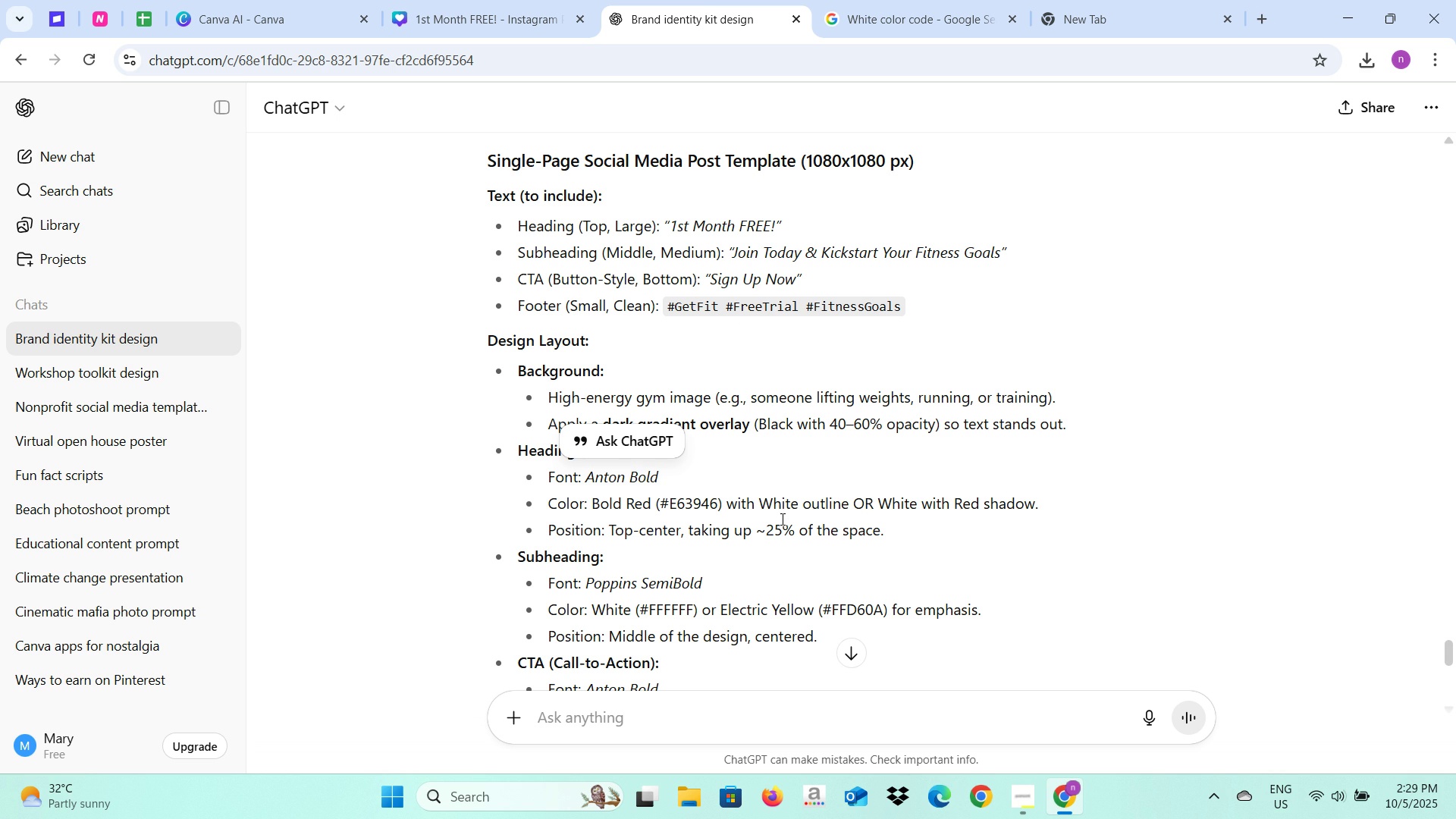 
left_click([781, 519])
 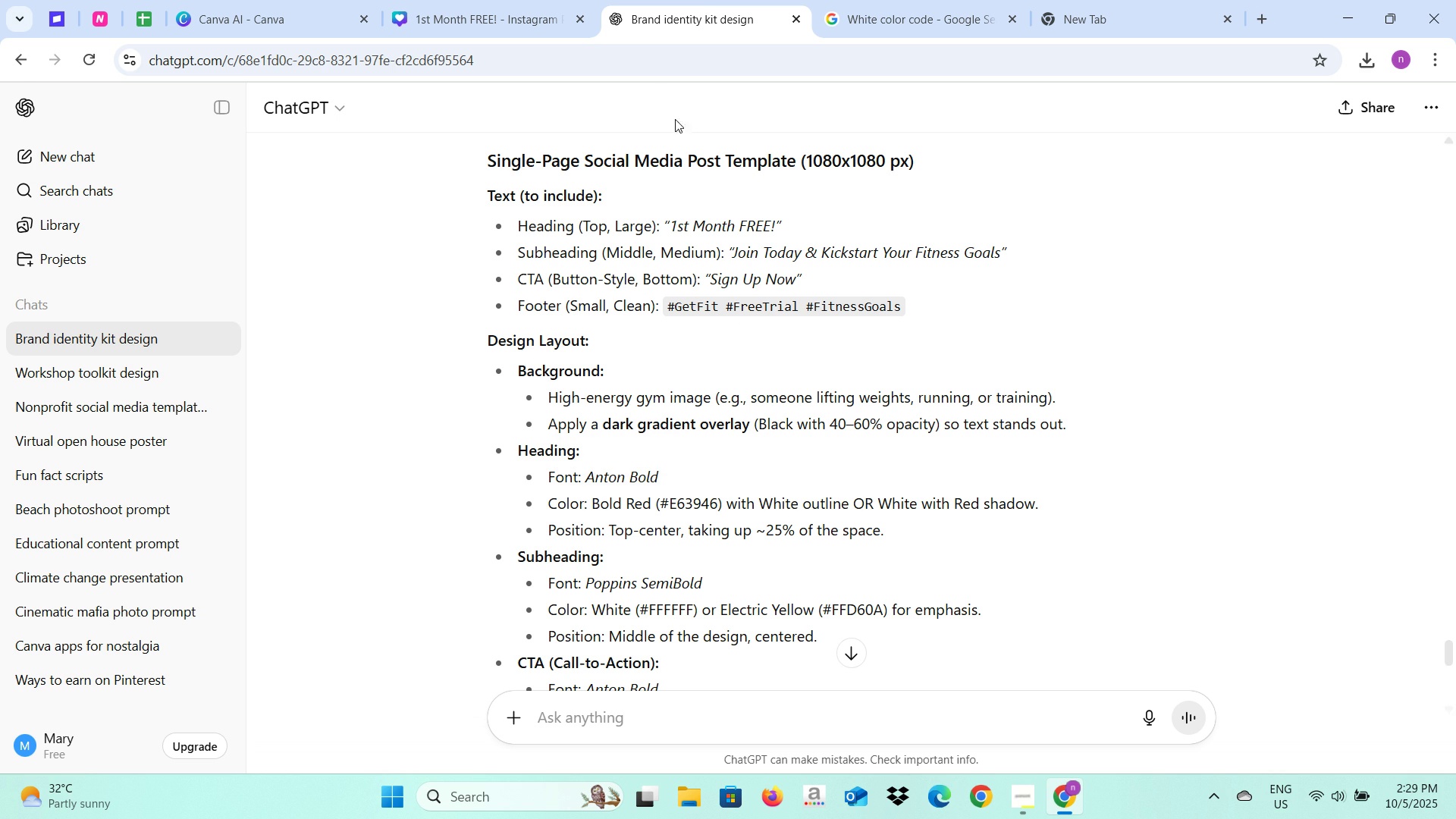 
left_click([502, 0])
 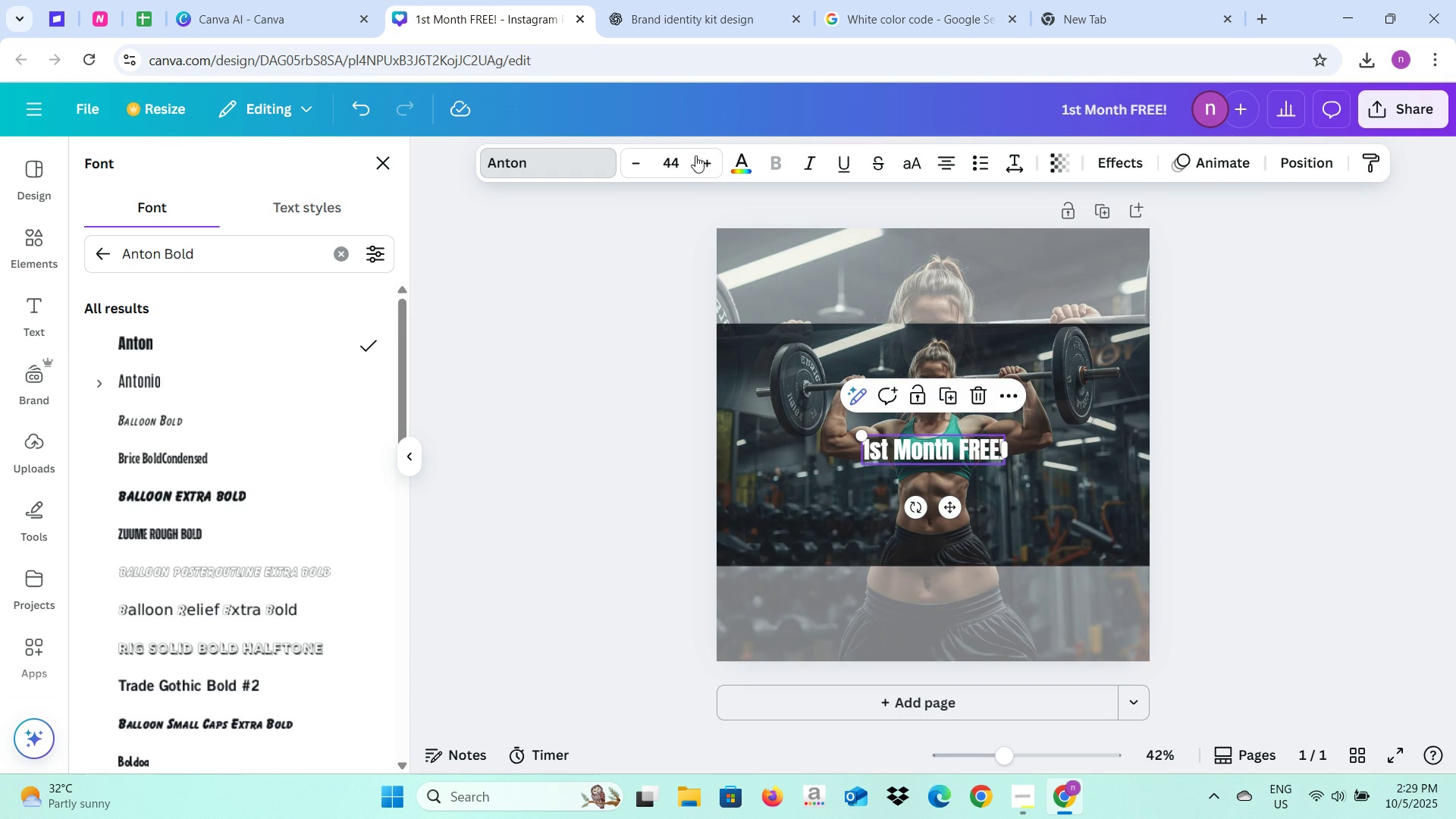 
double_click([697, 161])
 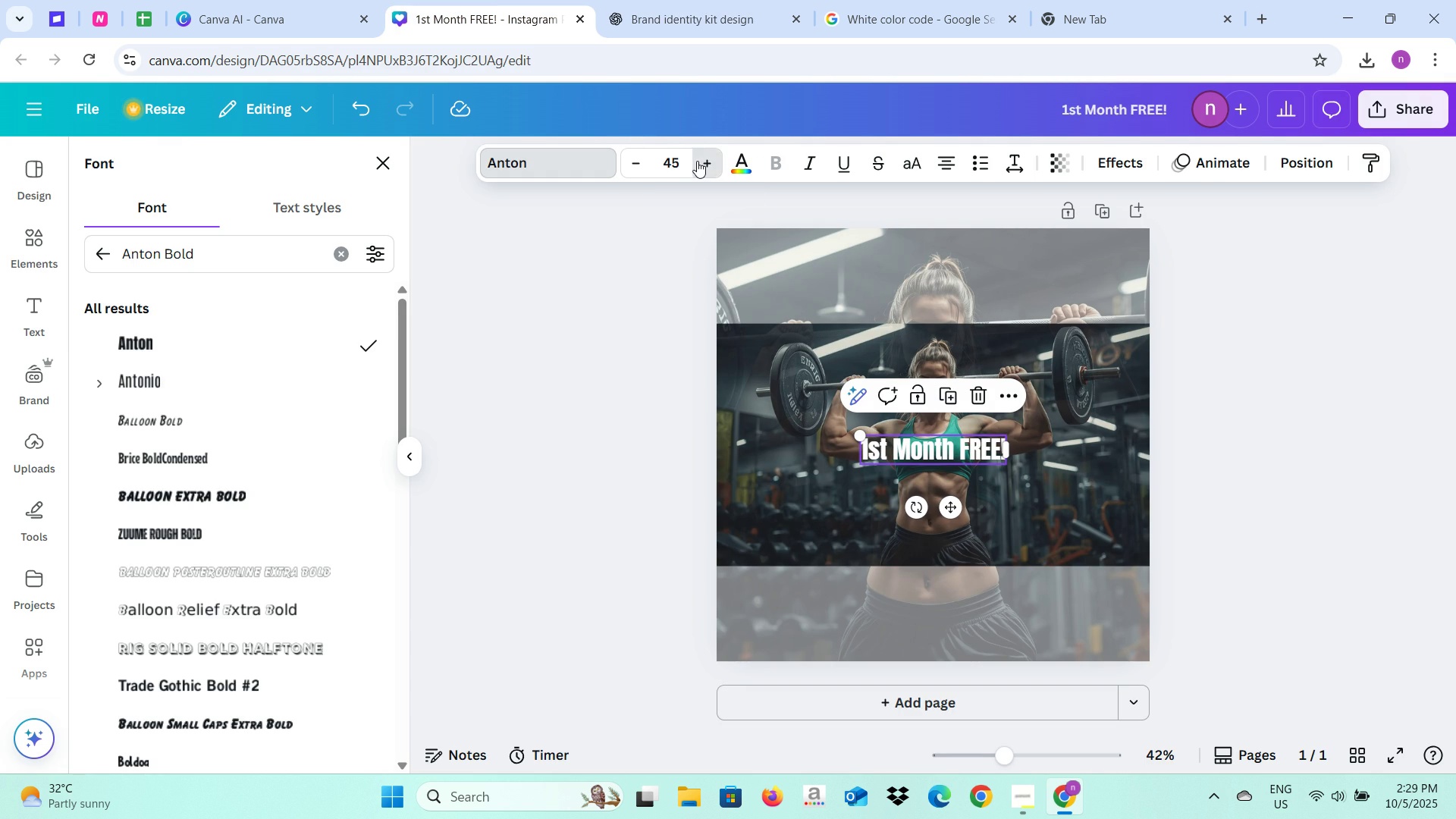 
triple_click([697, 161])